 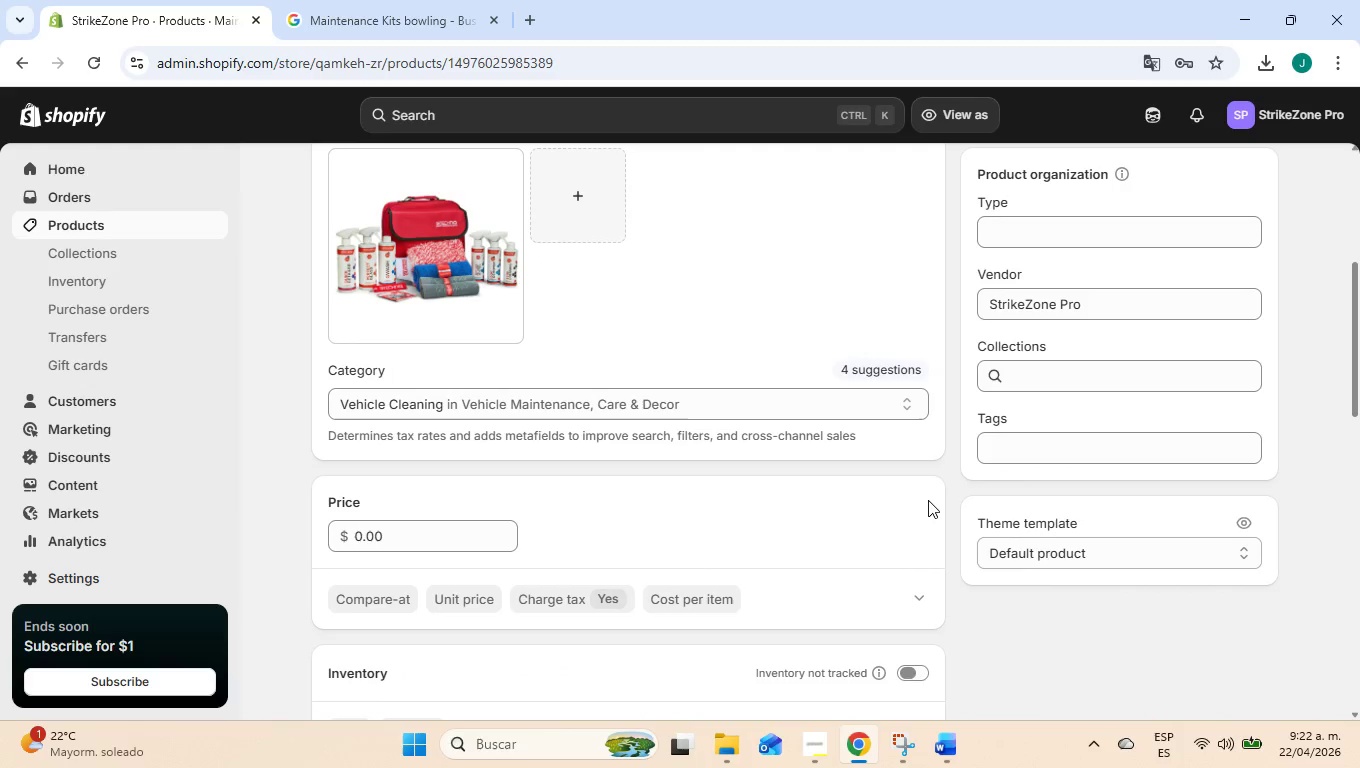 
scroll: coordinate [928, 500], scroll_direction: up, amount: 1.0
 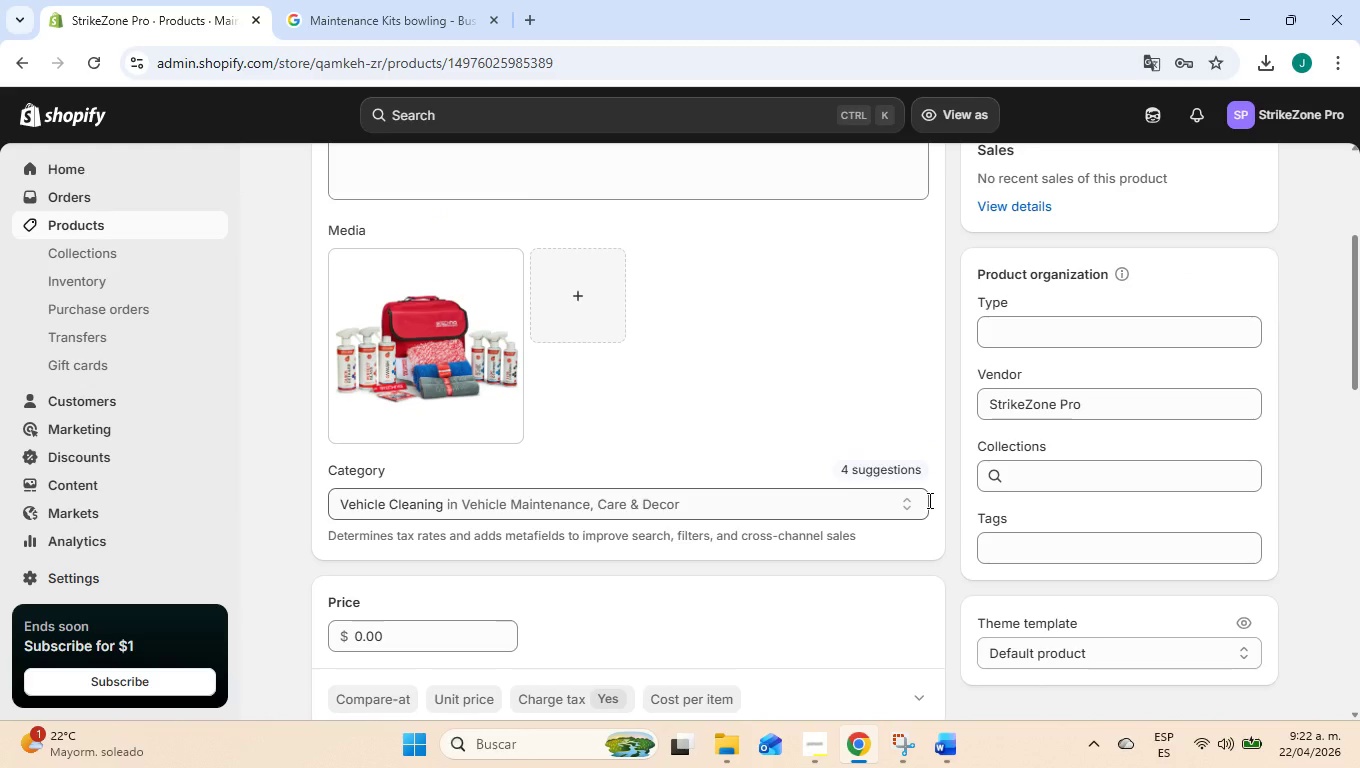 
left_click([817, 492])
 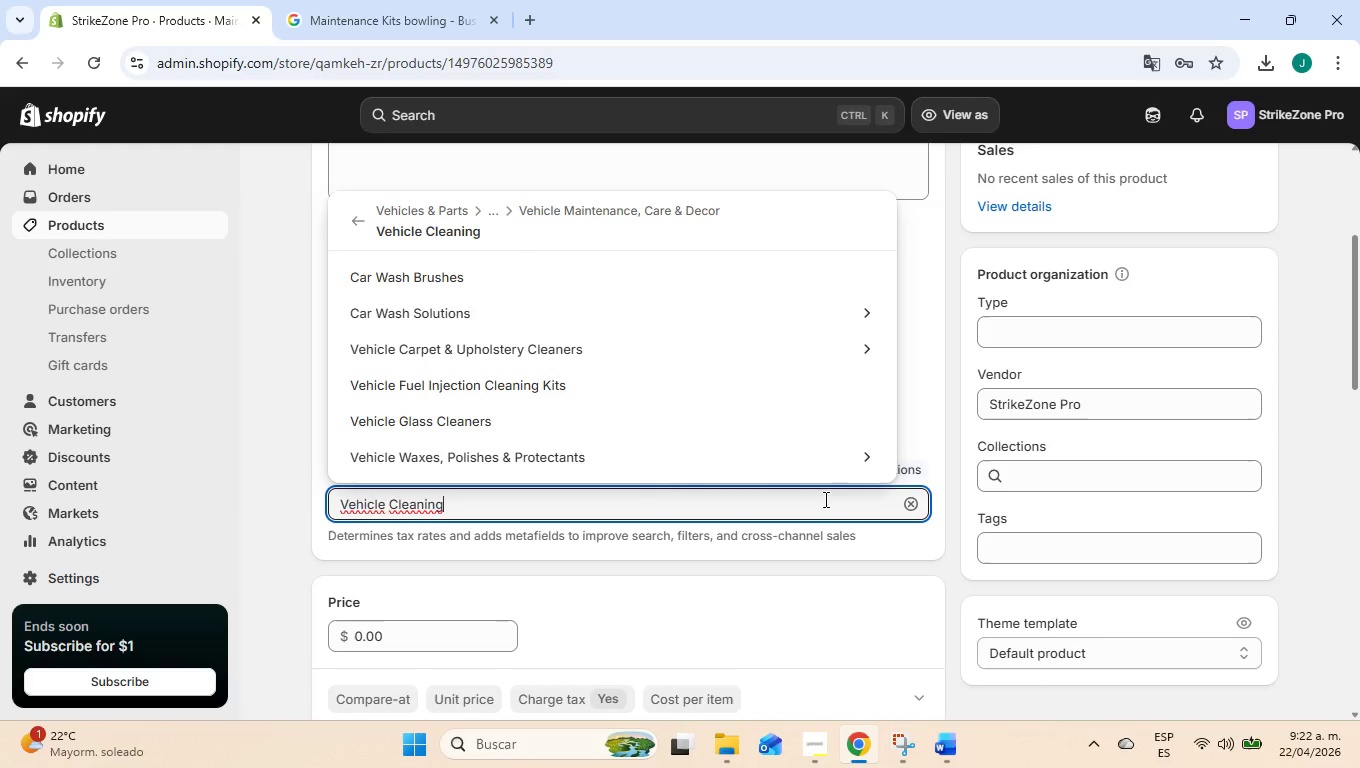 
left_click([820, 560])
 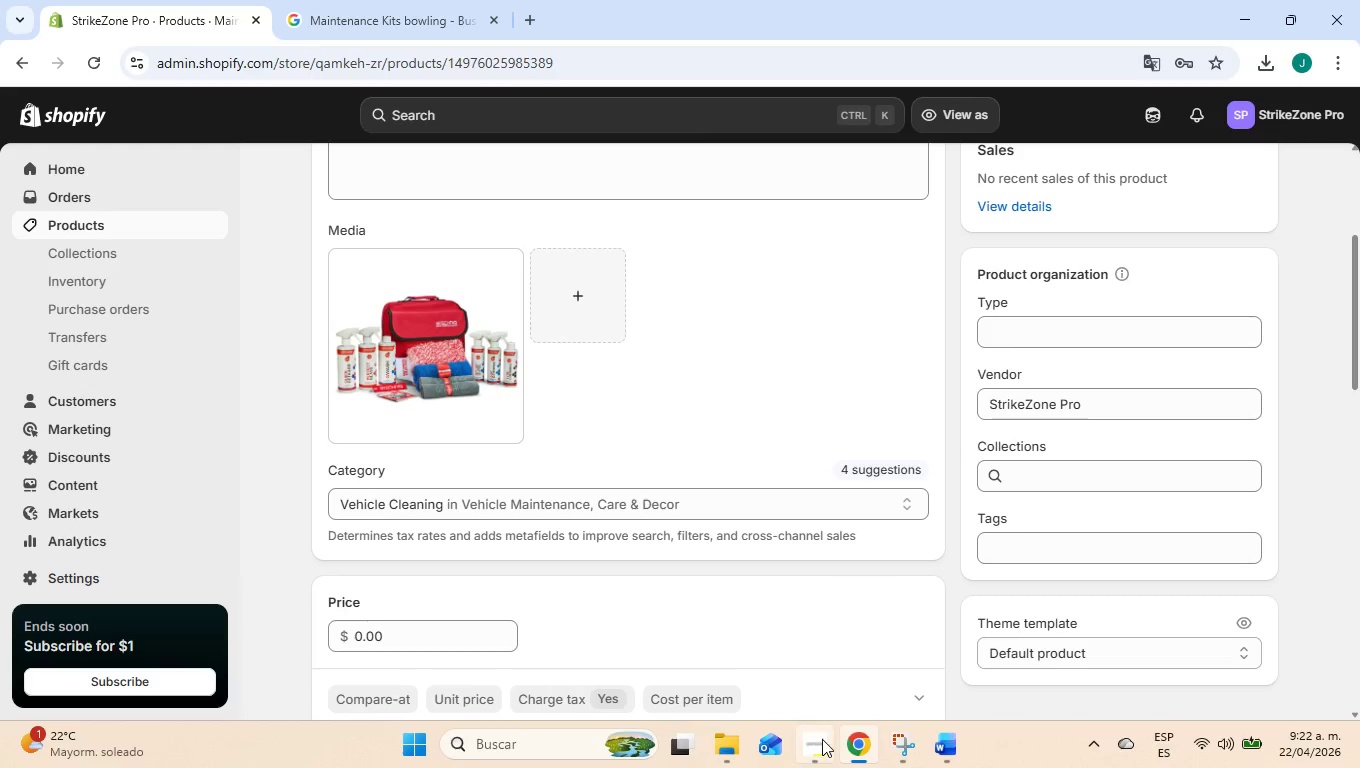 
left_click([822, 744])